 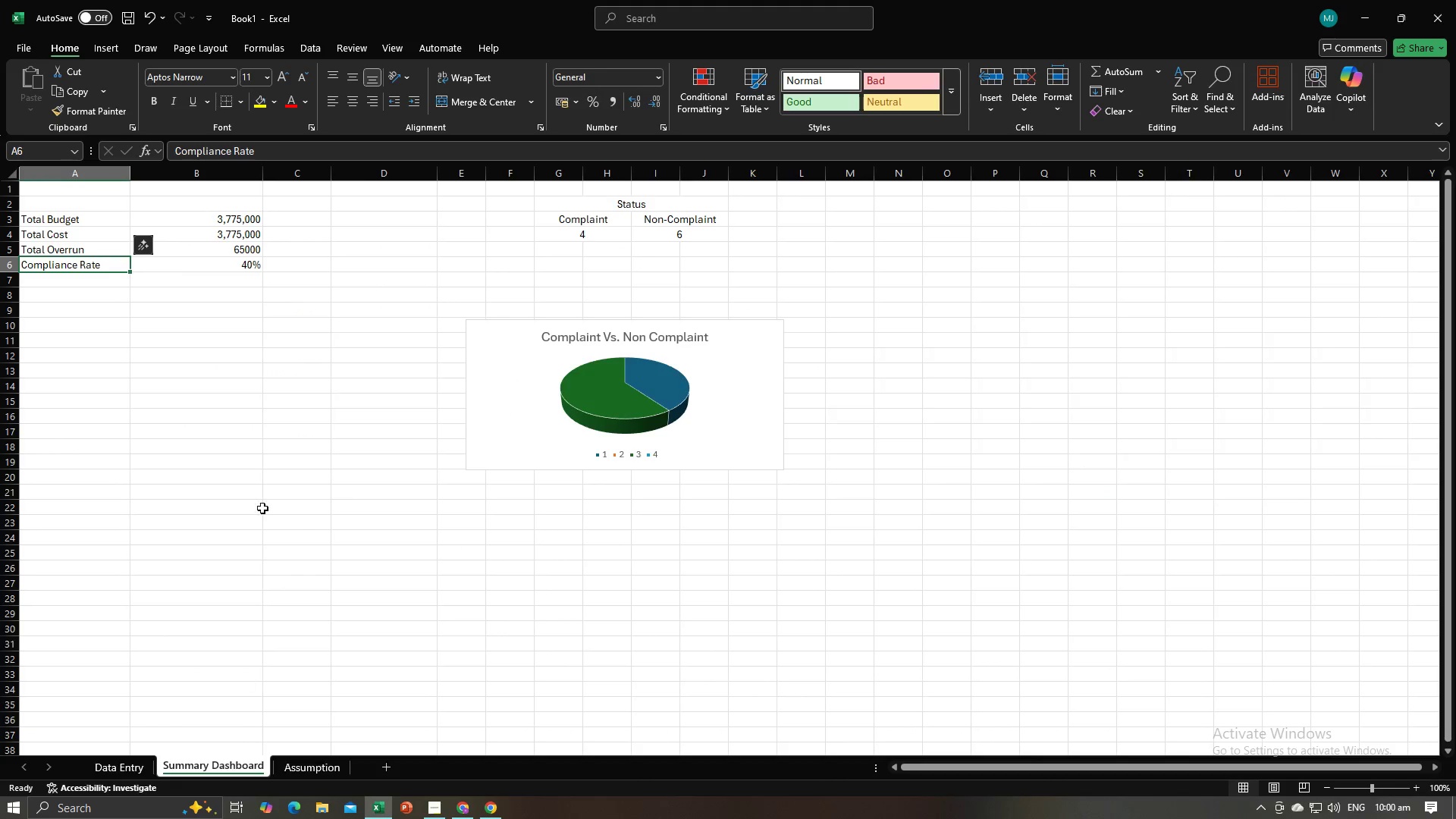 
left_click([237, 268])
 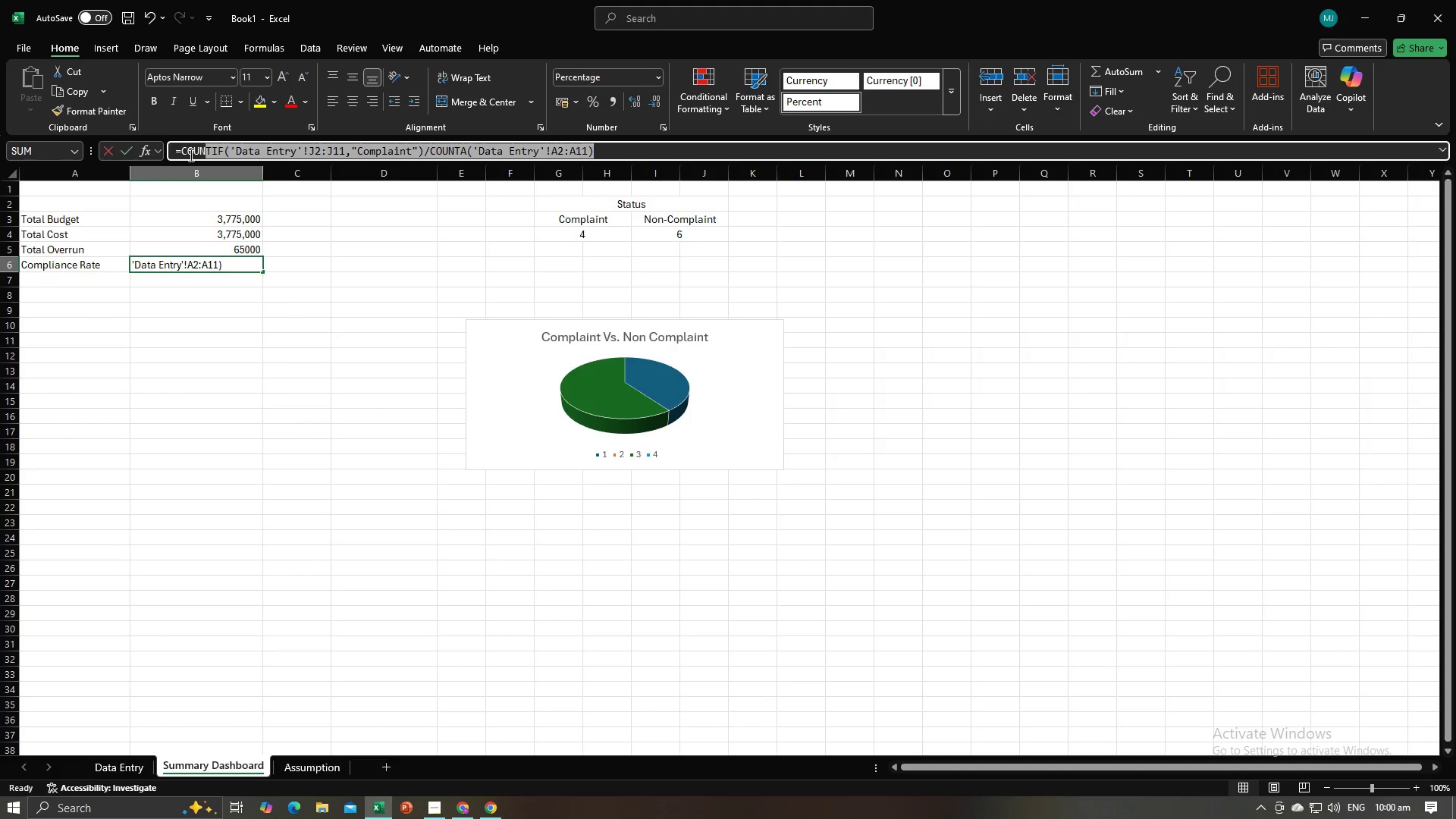 
key(Control+C)
 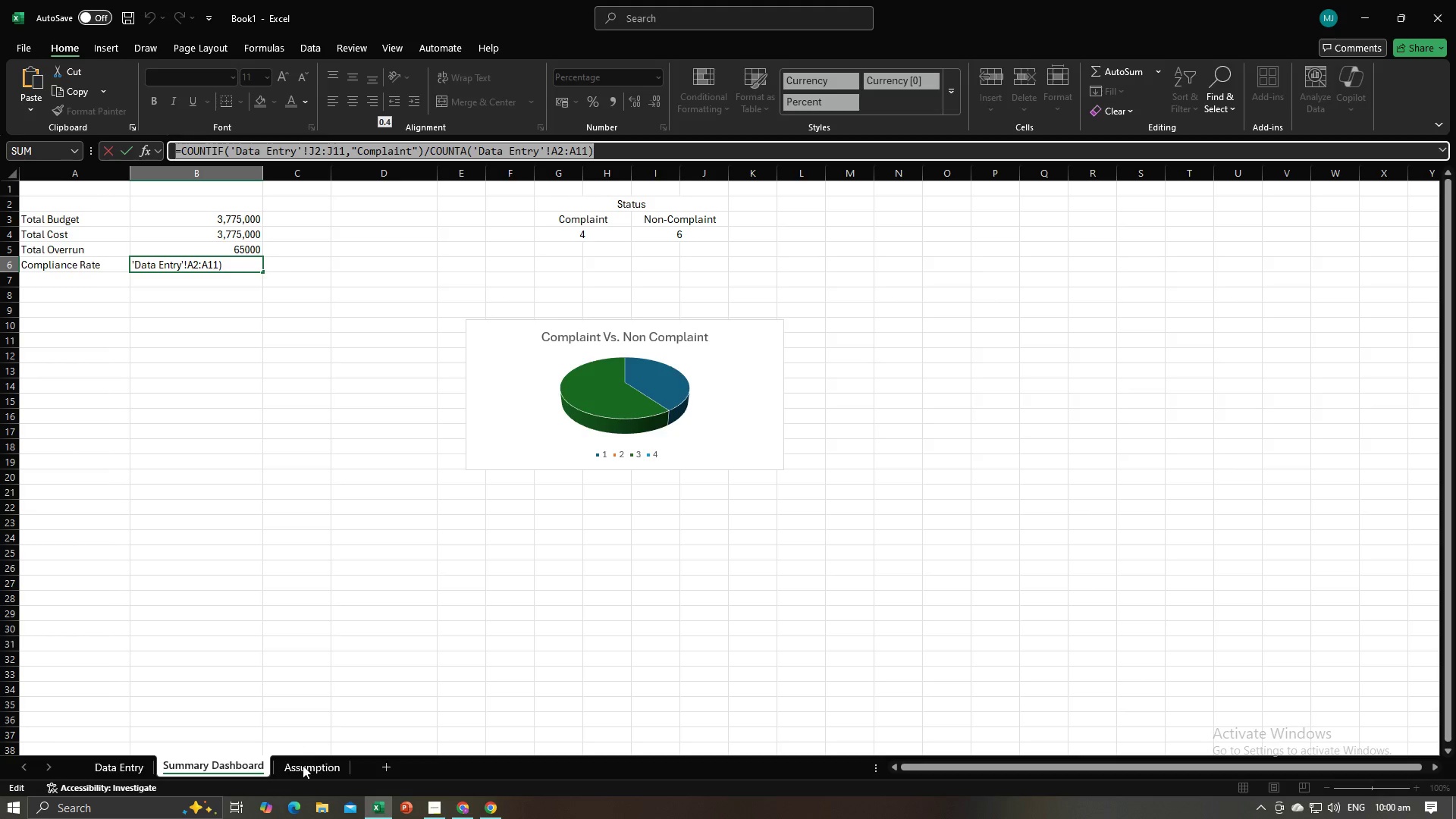 
left_click([305, 770])
 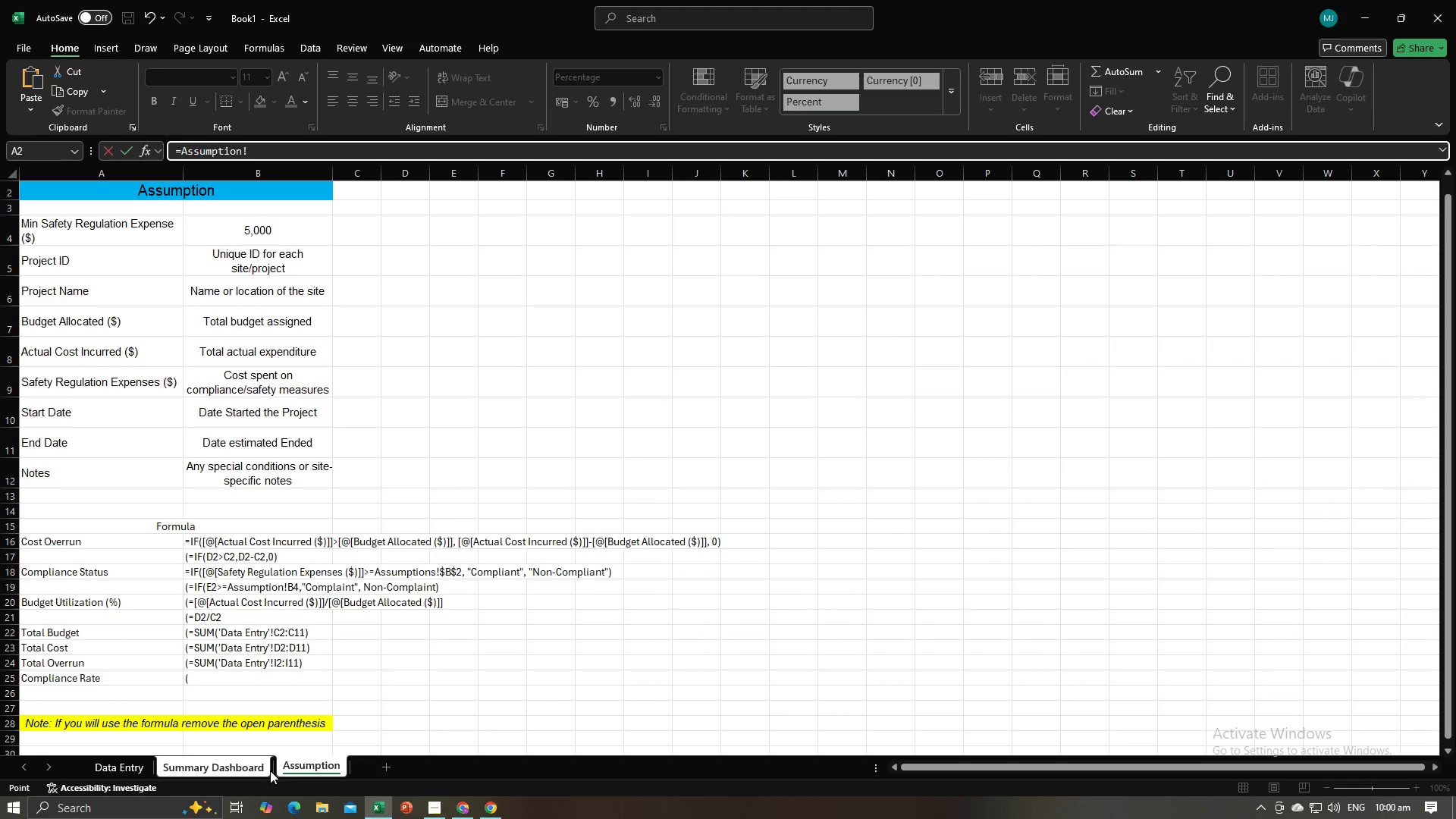 
key(Control+Z)
 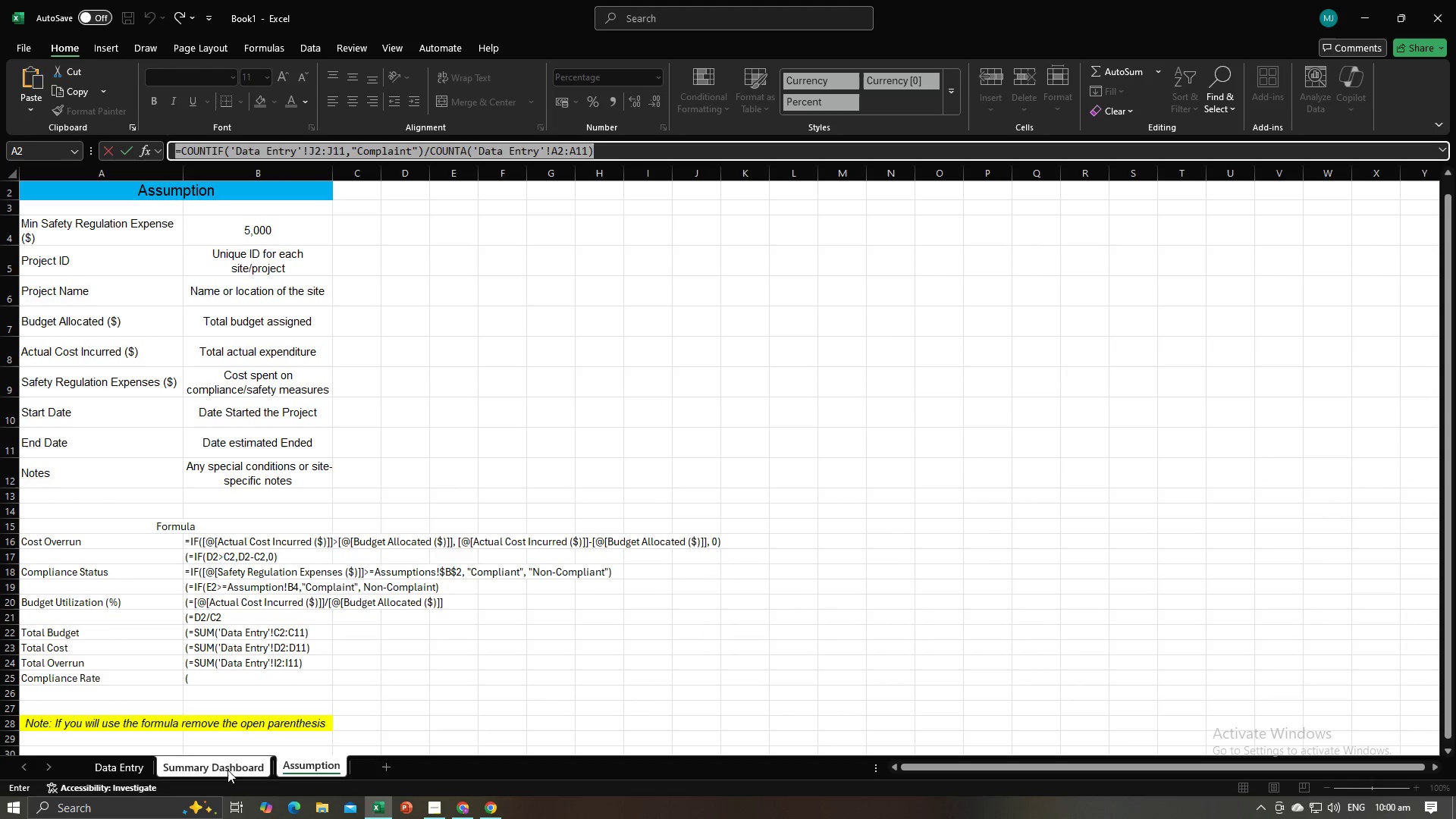 
key(Enter)
 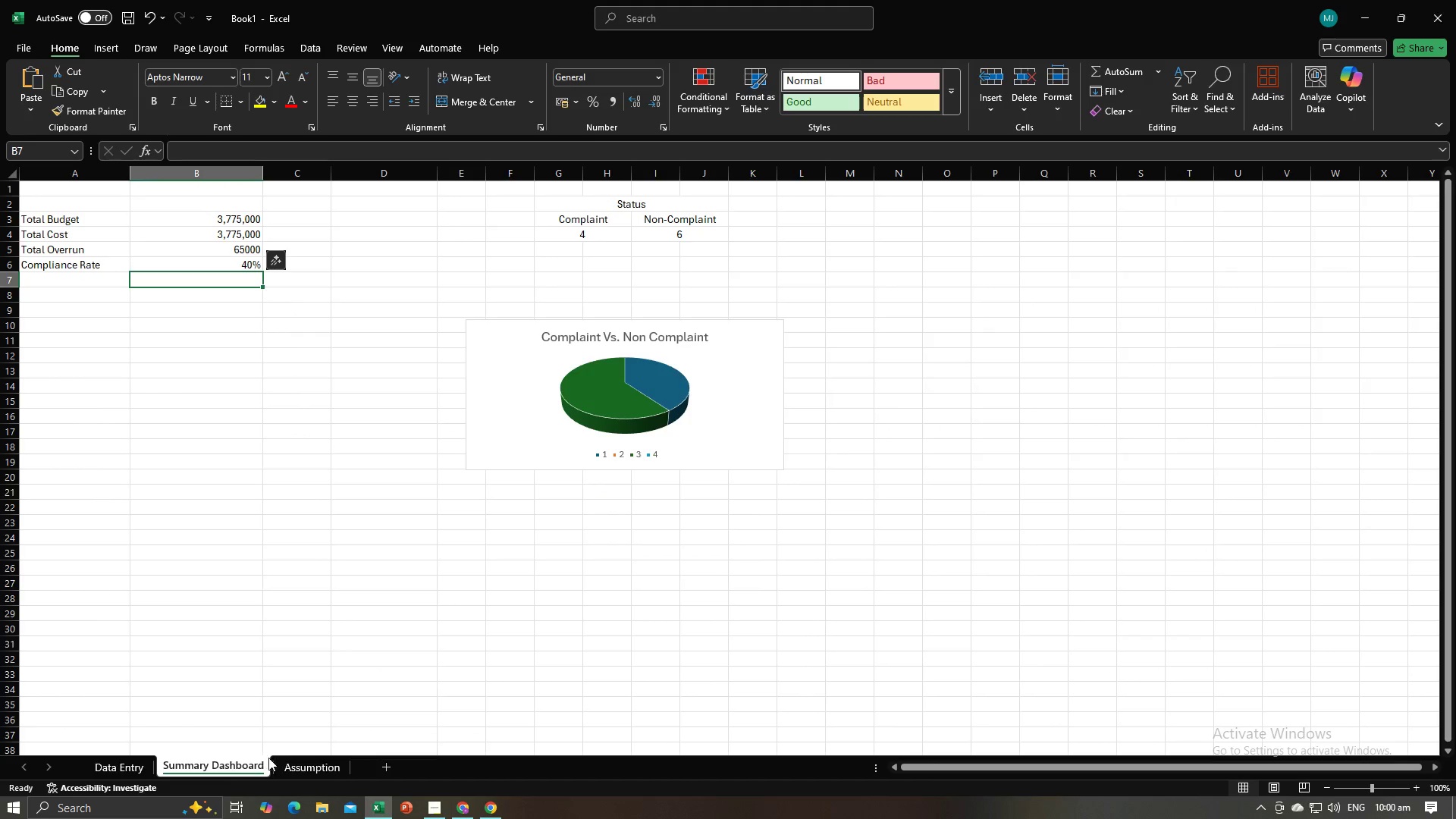 
left_click([289, 762])
 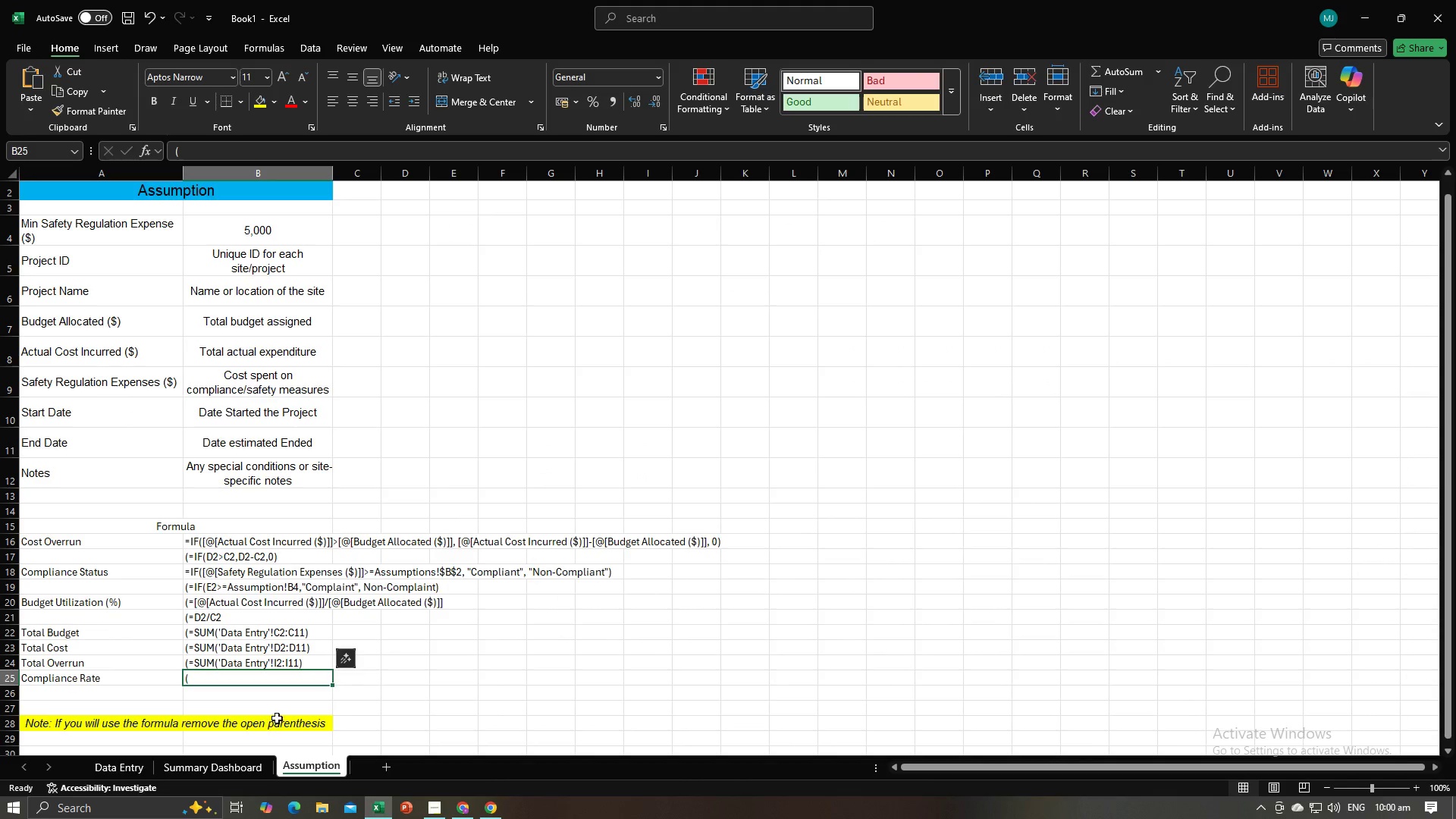 
hold_key(key=ControlLeft, duration=1.53)
 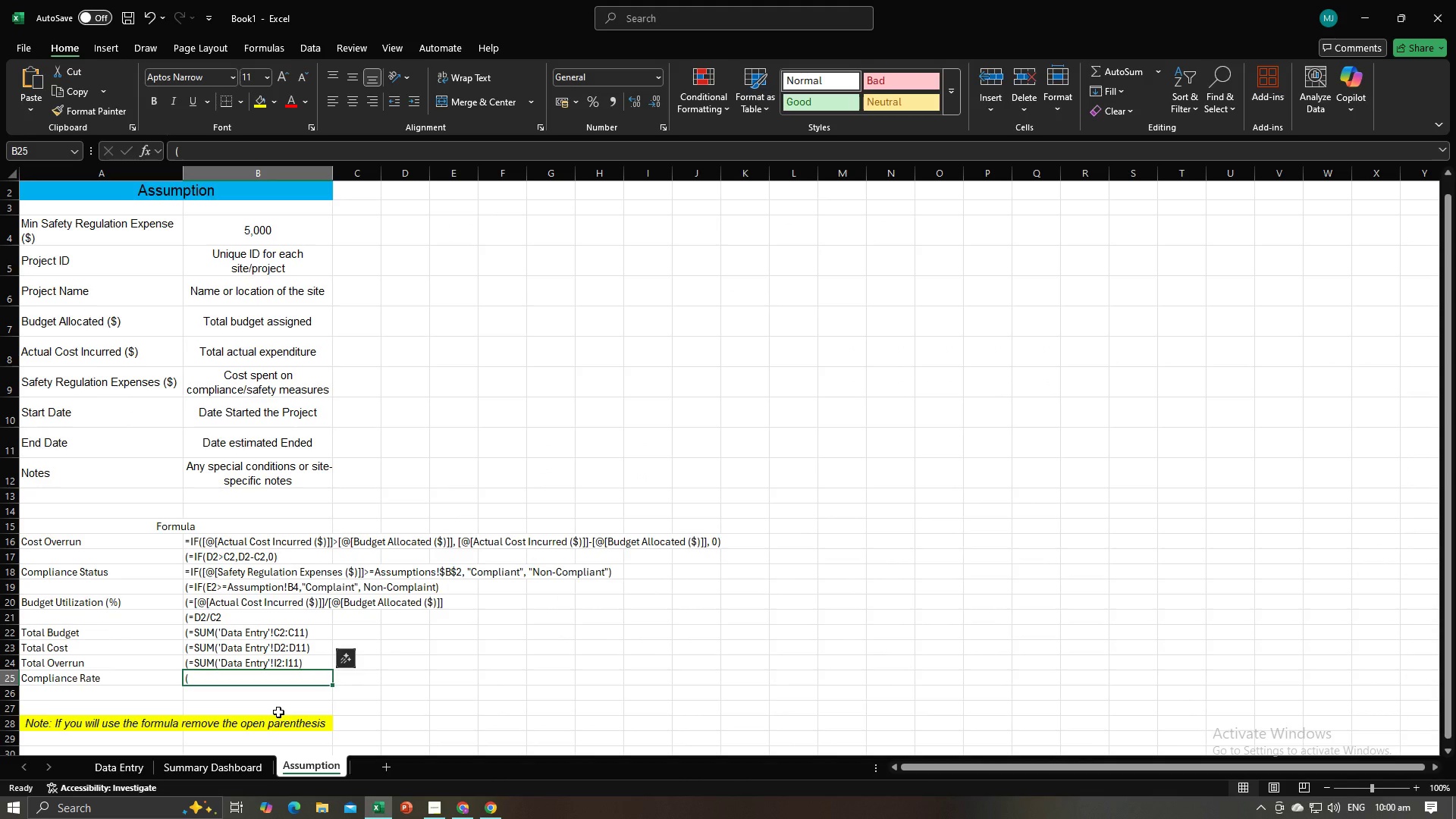 
key(Control+V)
 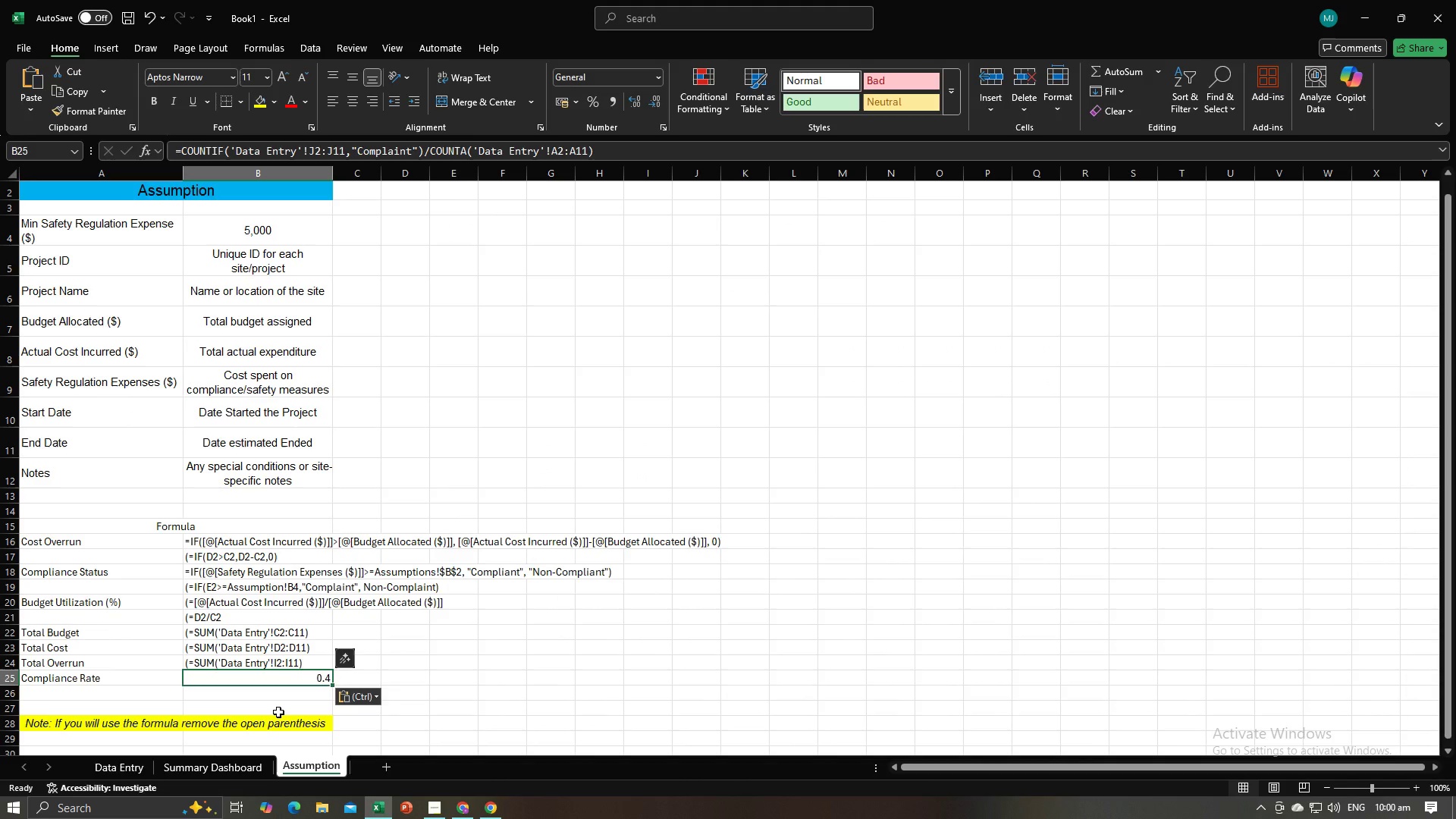 
key(Control+Z)
 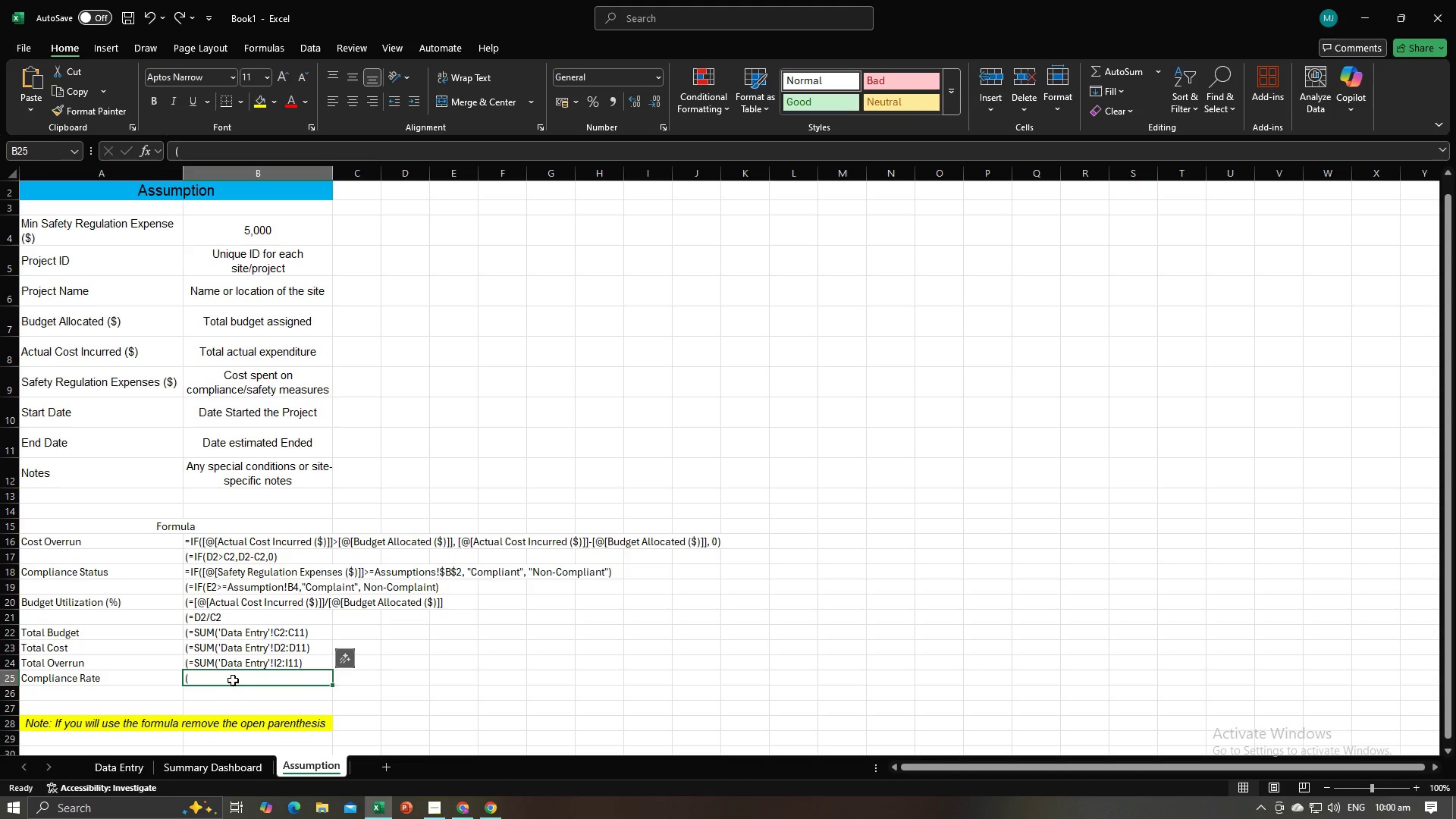 
double_click([233, 680])
 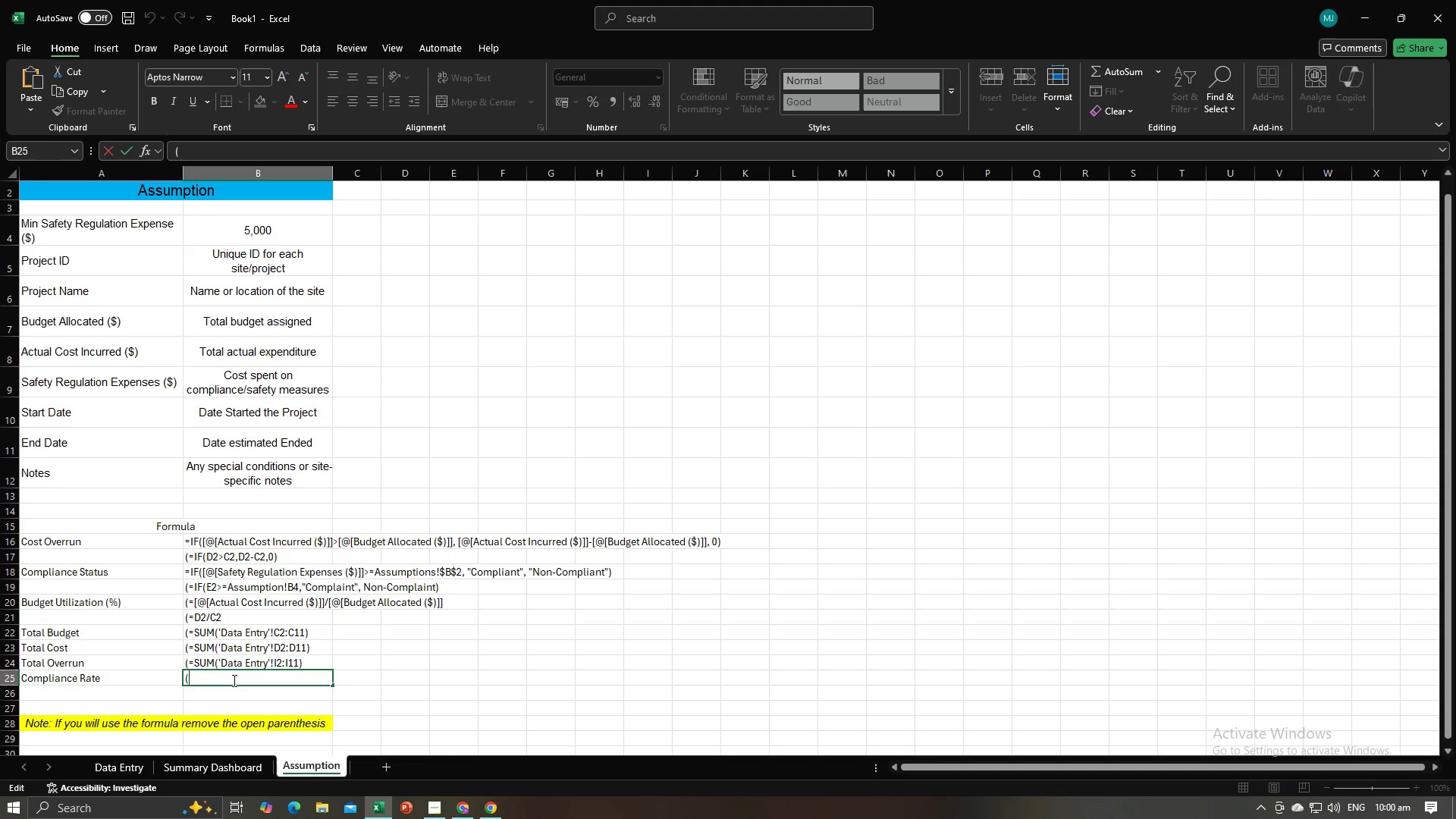 
key(Control+V)
 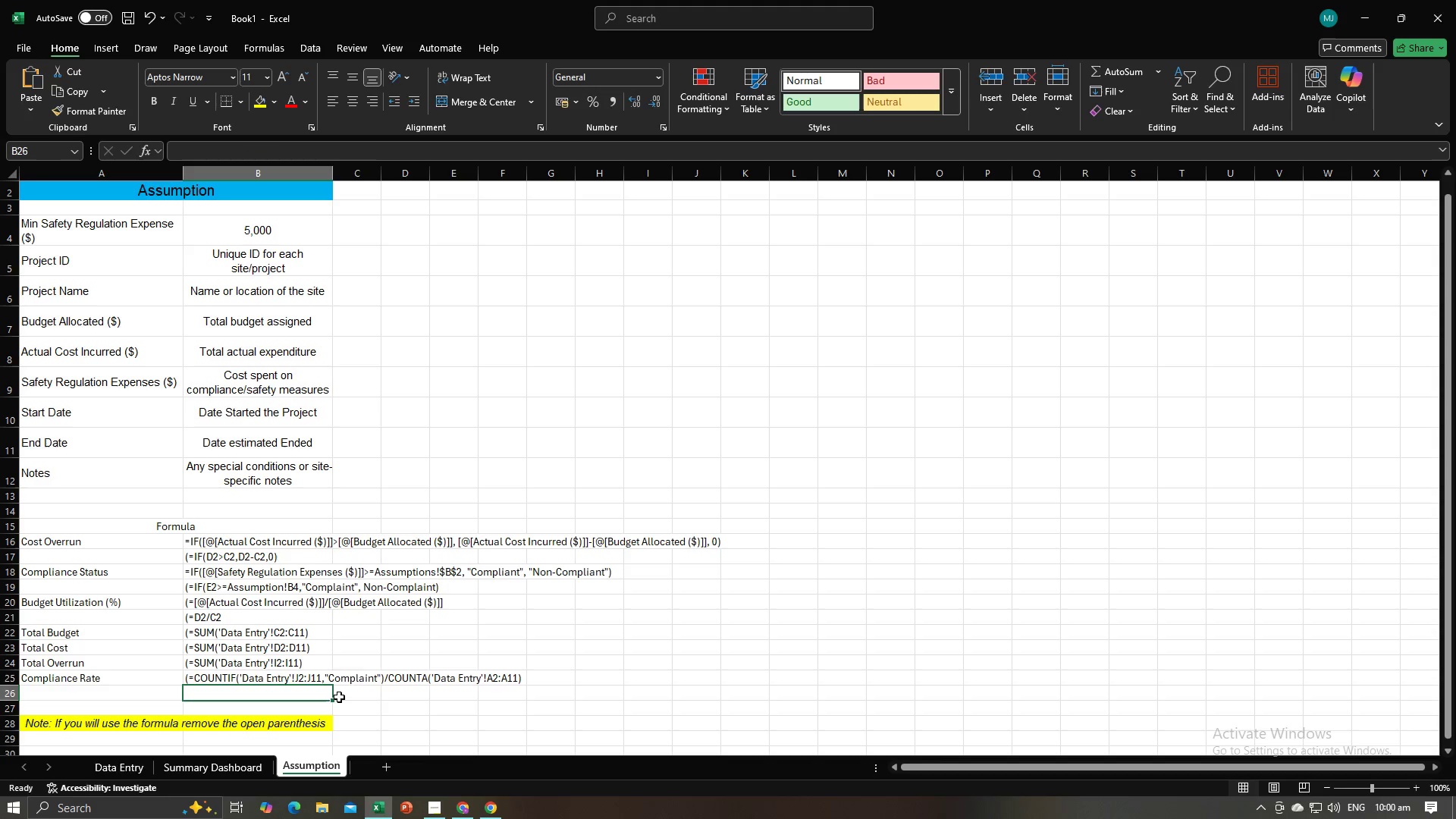 
double_click([385, 700])
 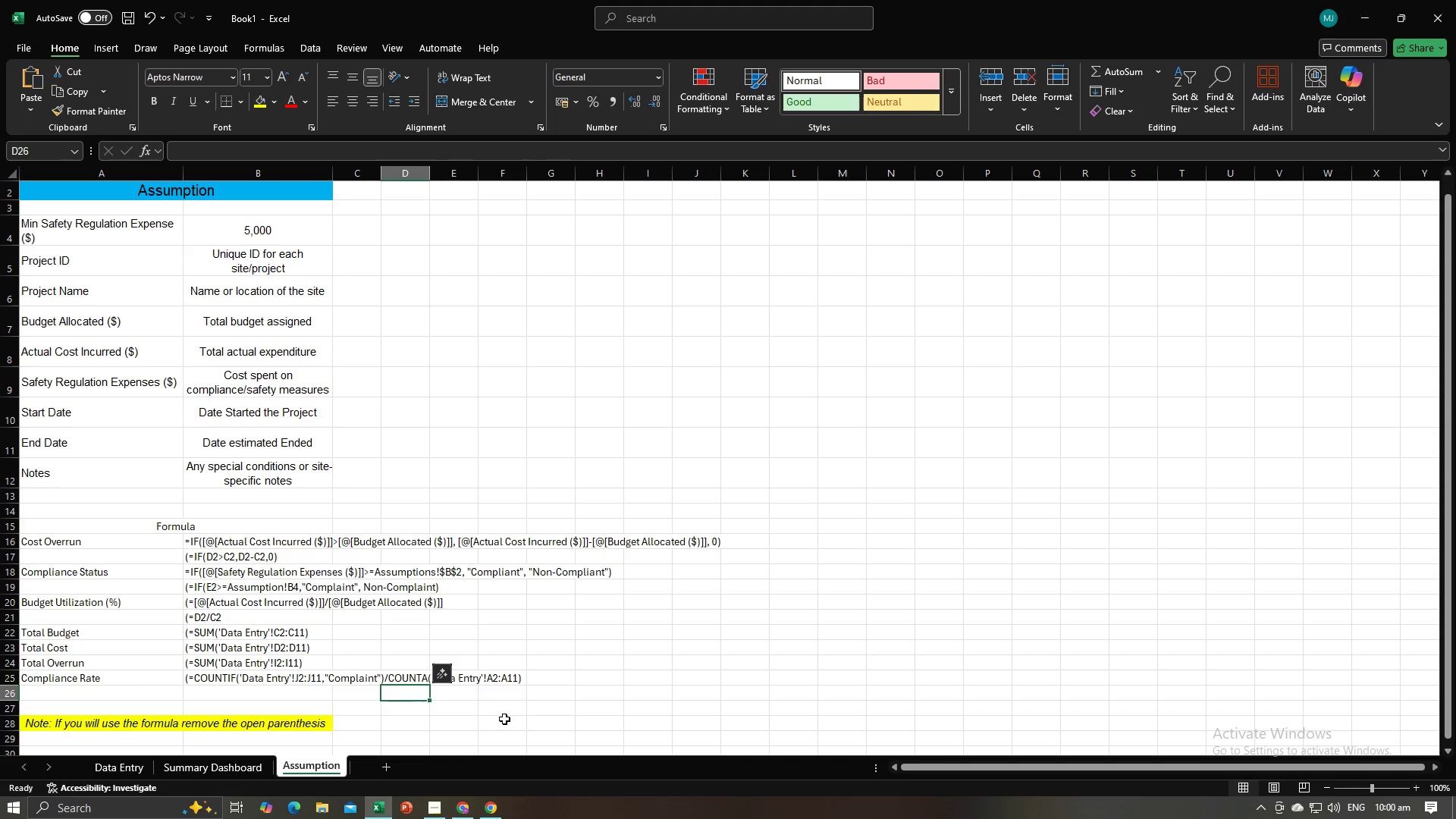 
triple_click([504, 719])
 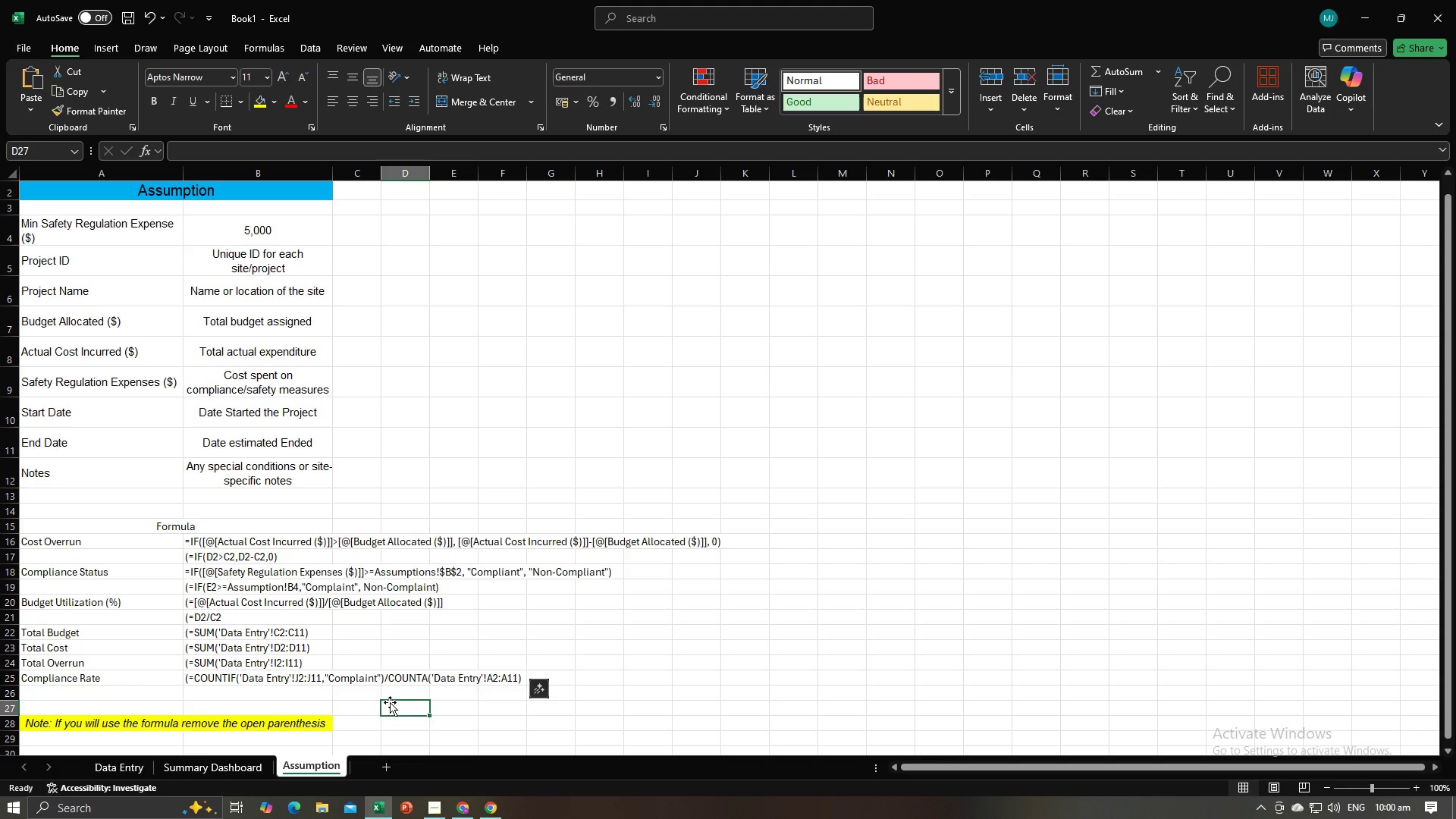 
double_click([354, 705])
 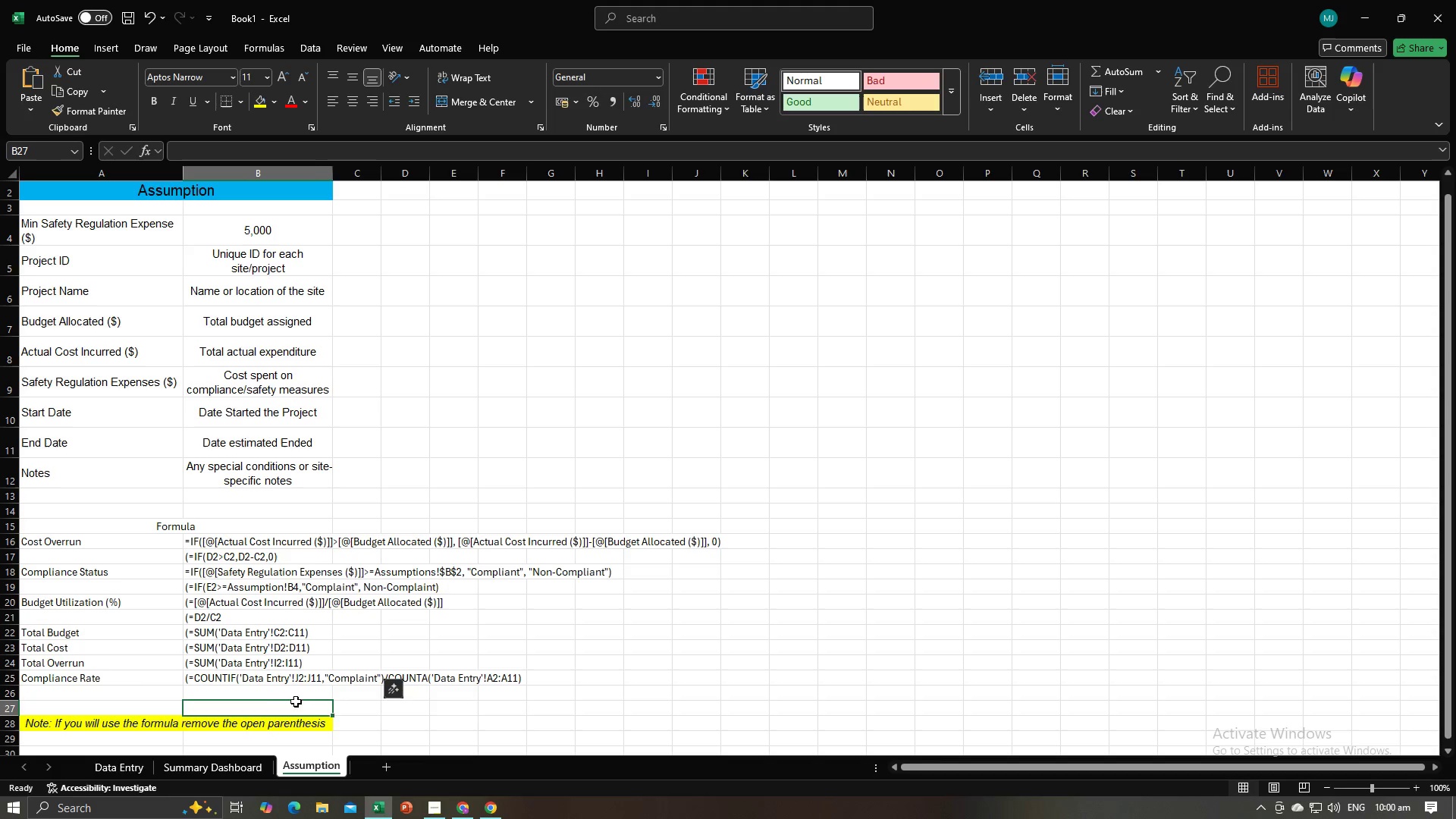 
triple_click([296, 701])
 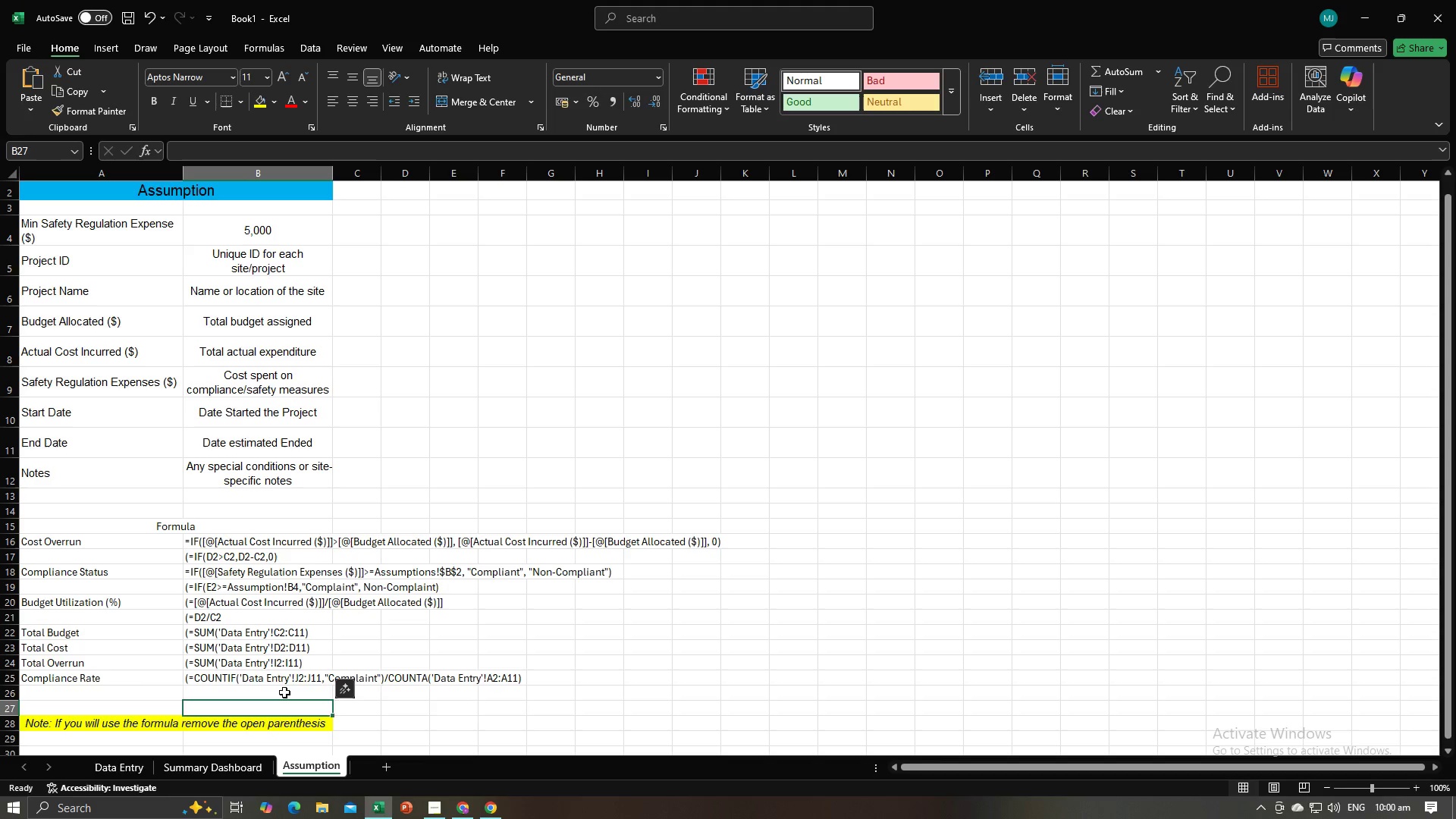 
triple_click([284, 692])
 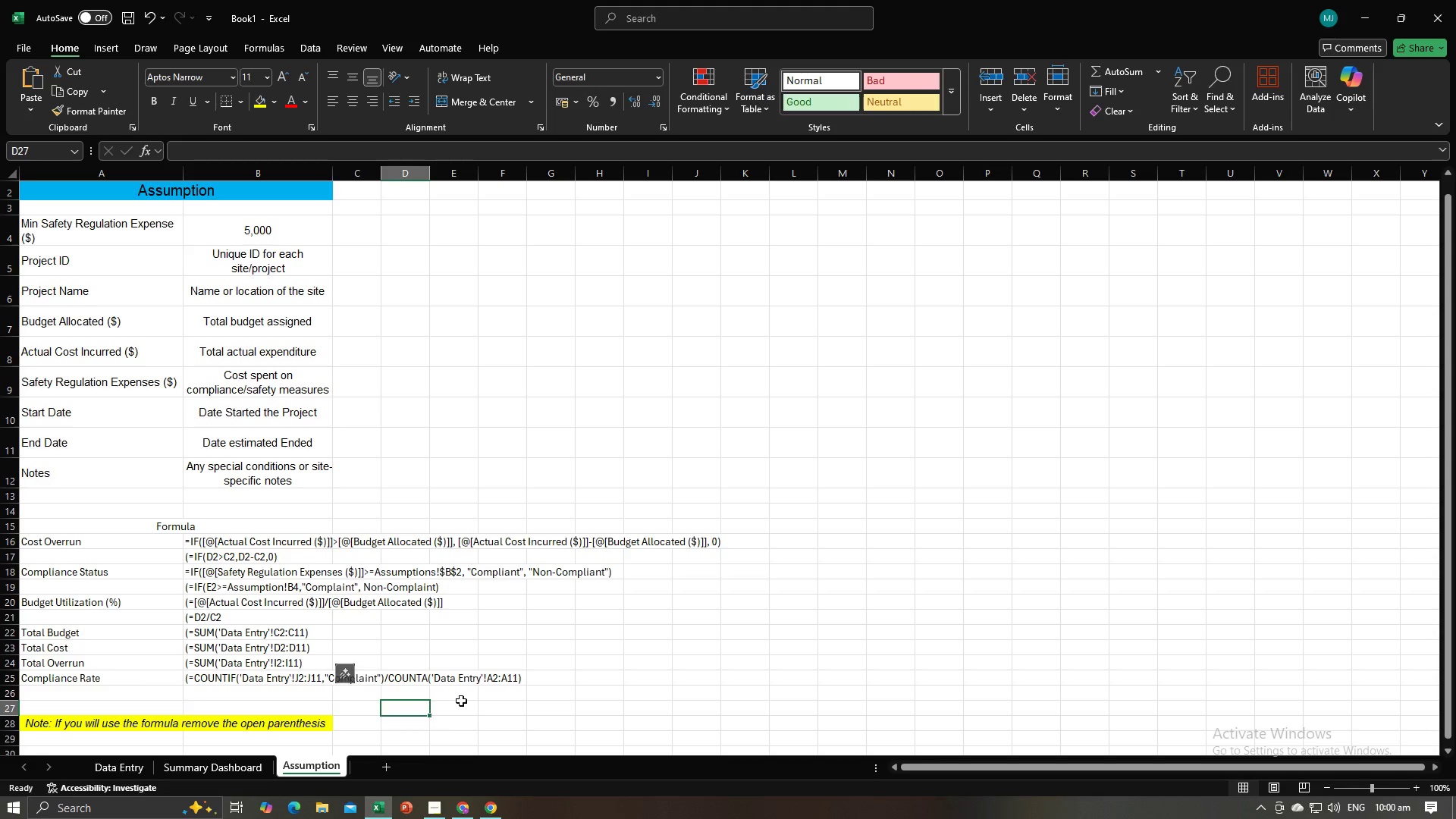 
double_click([479, 707])
 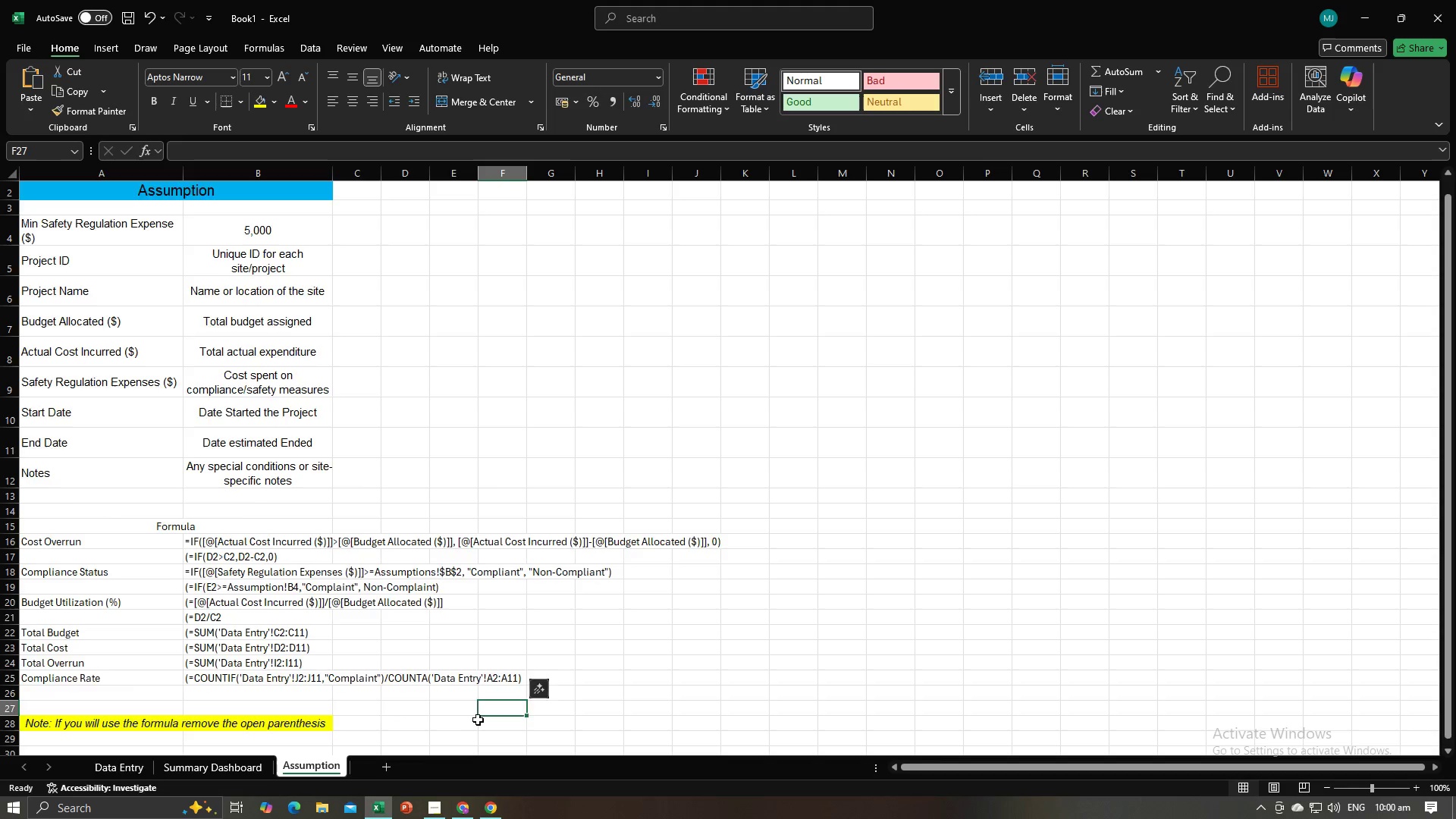 
scroll: coordinate [475, 720], scroll_direction: down, amount: 3.0
 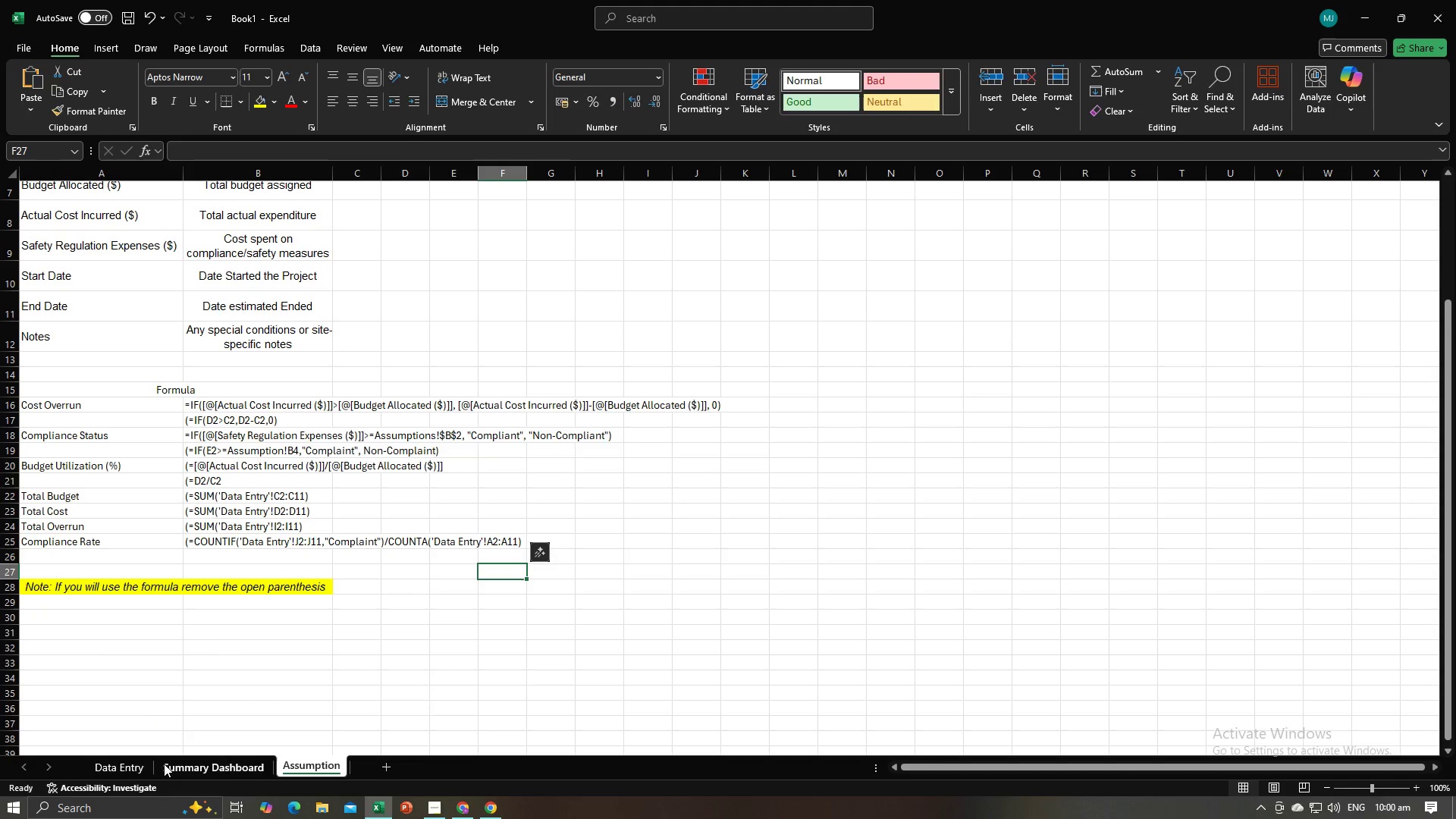 
left_click([95, 764])
 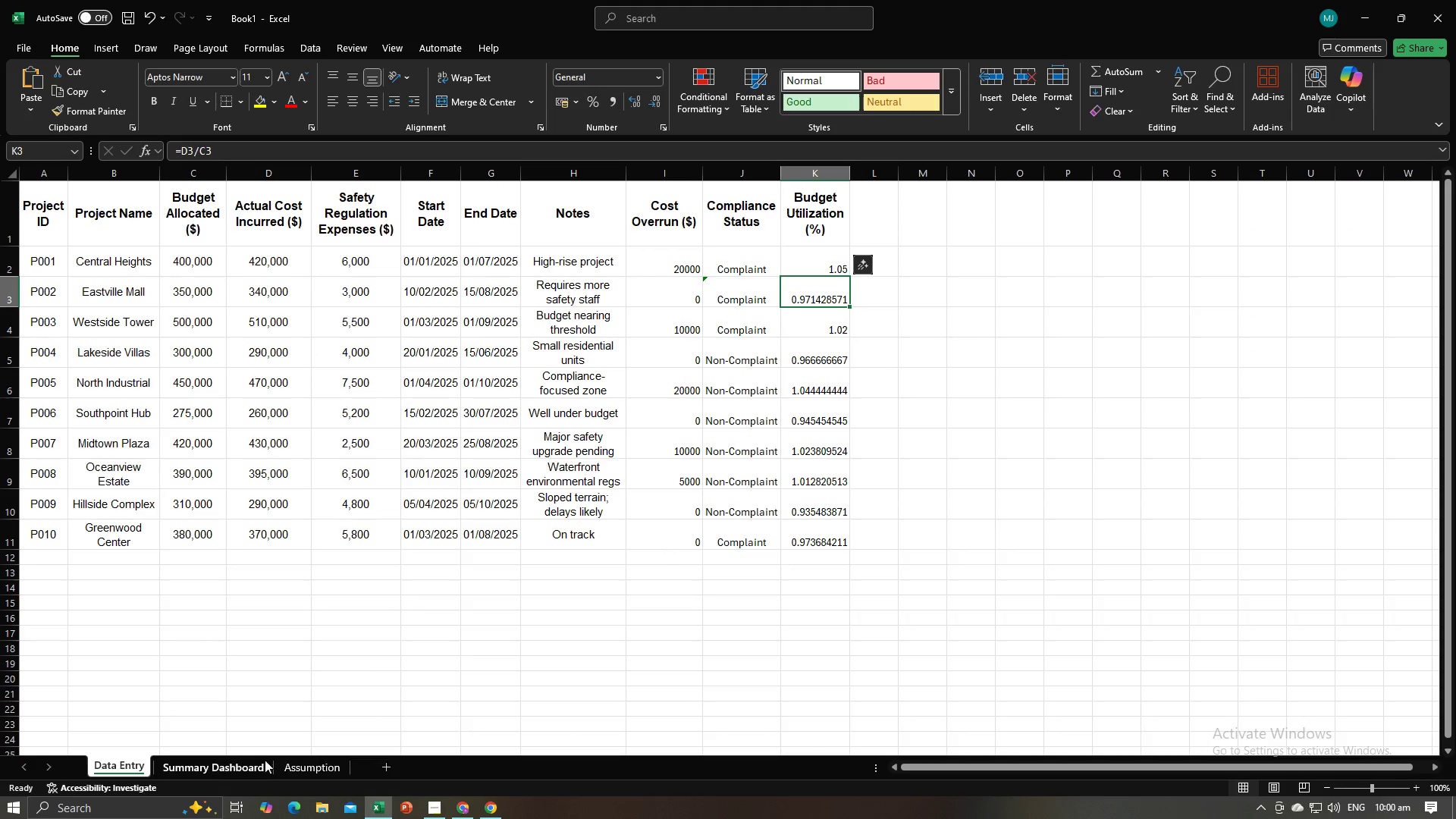 
left_click([298, 763])
 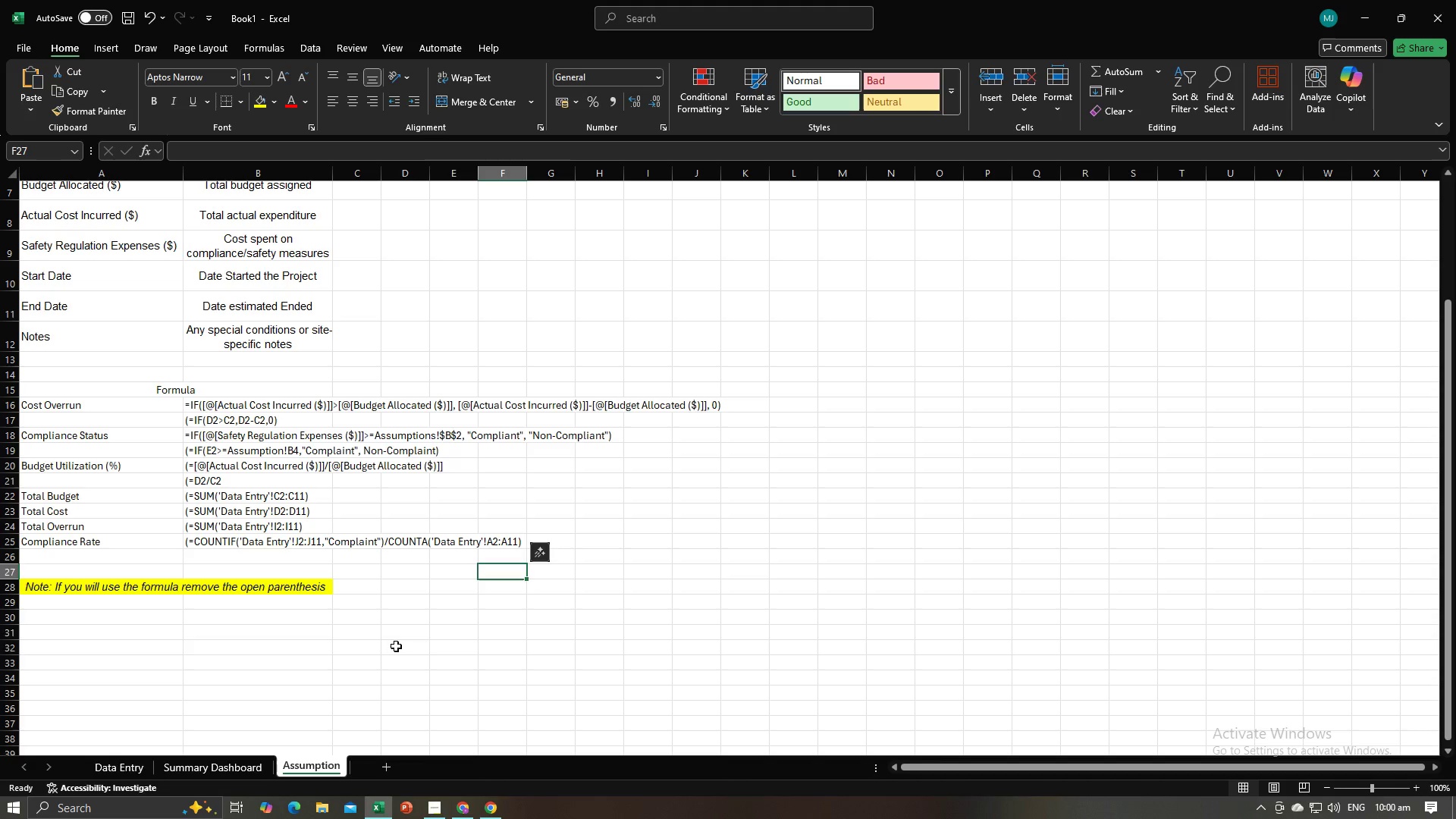 
left_click([396, 646])
 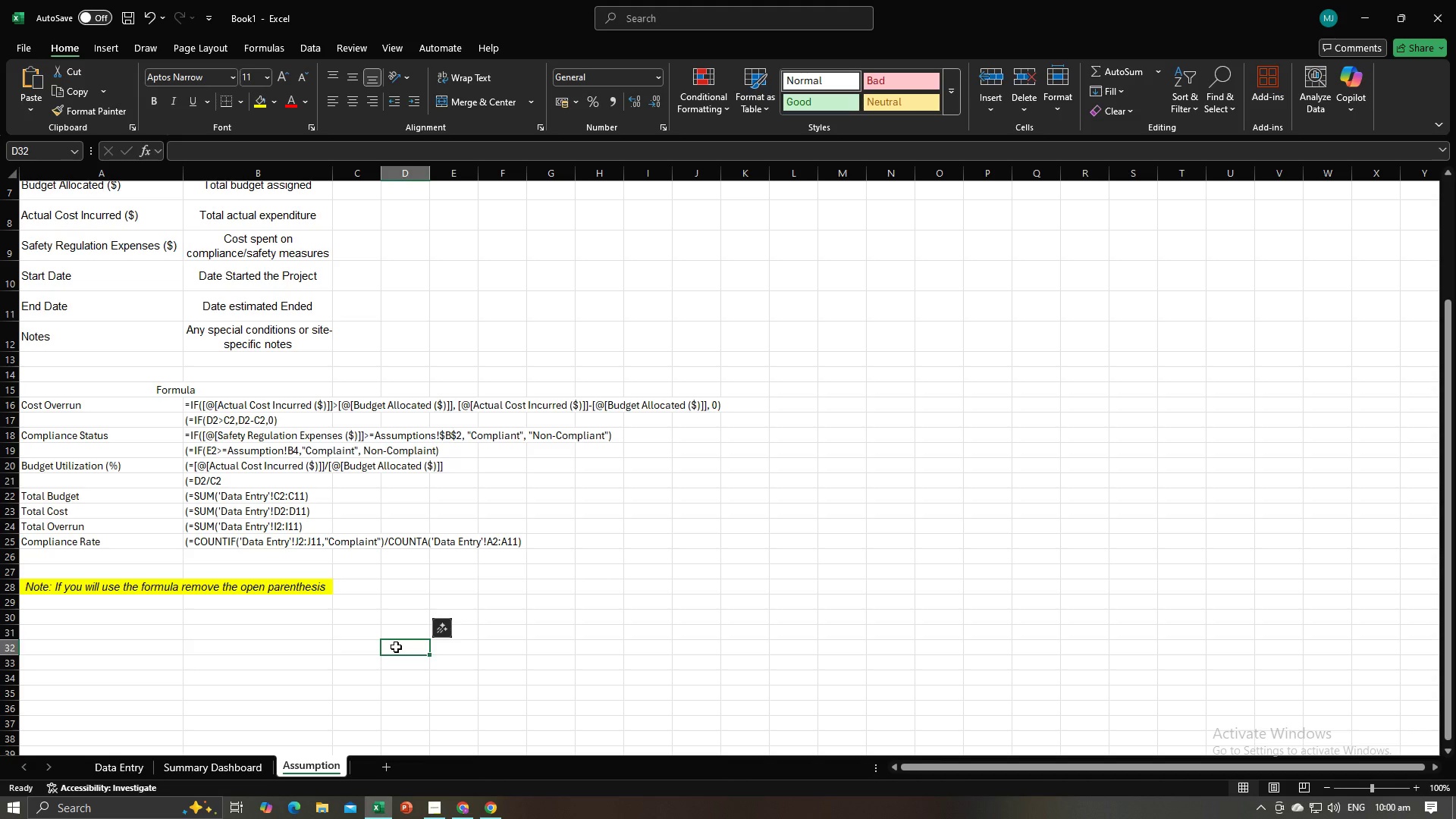 
key(Alt+Tab)
 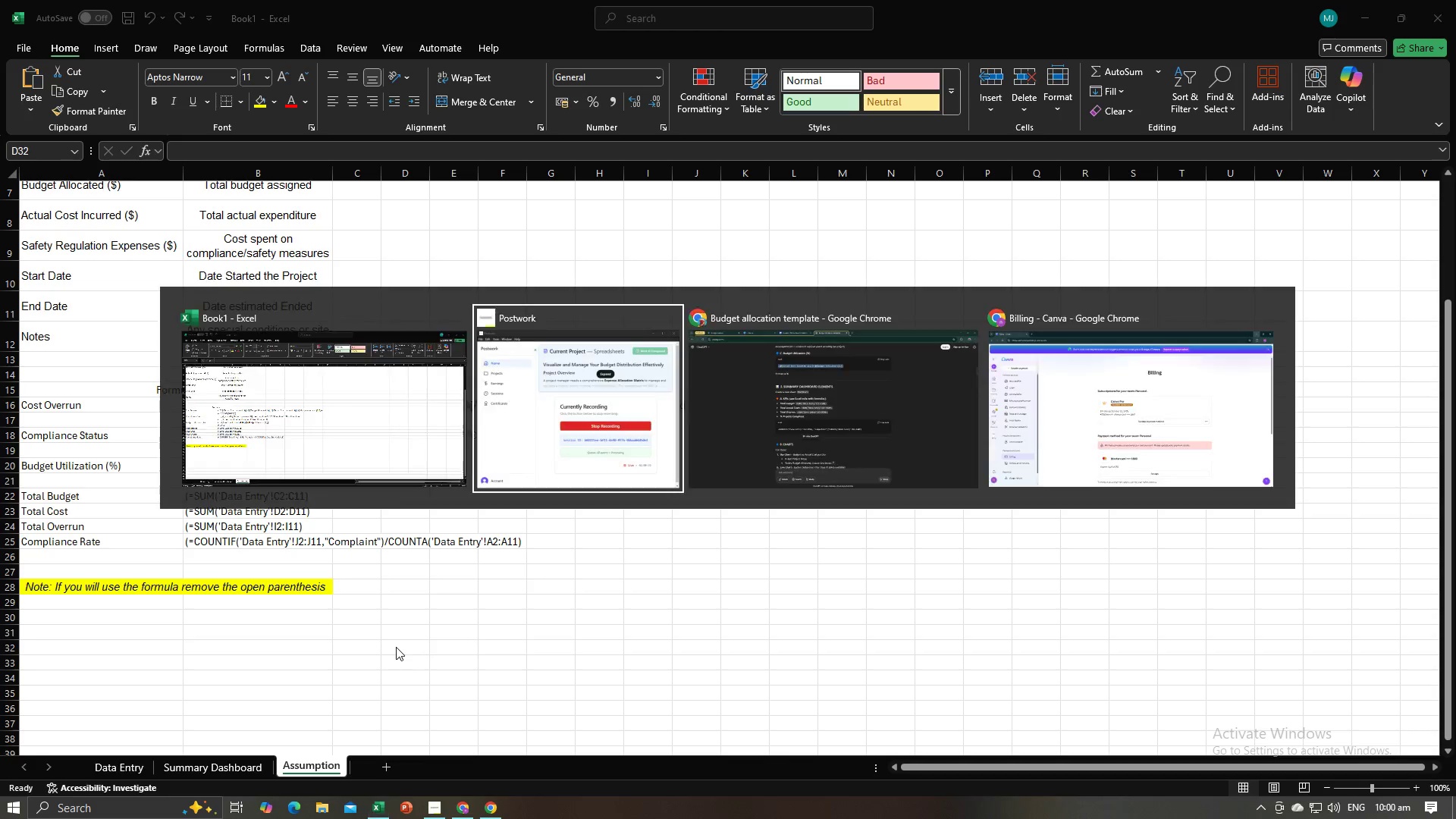 
key(Alt+Tab)
 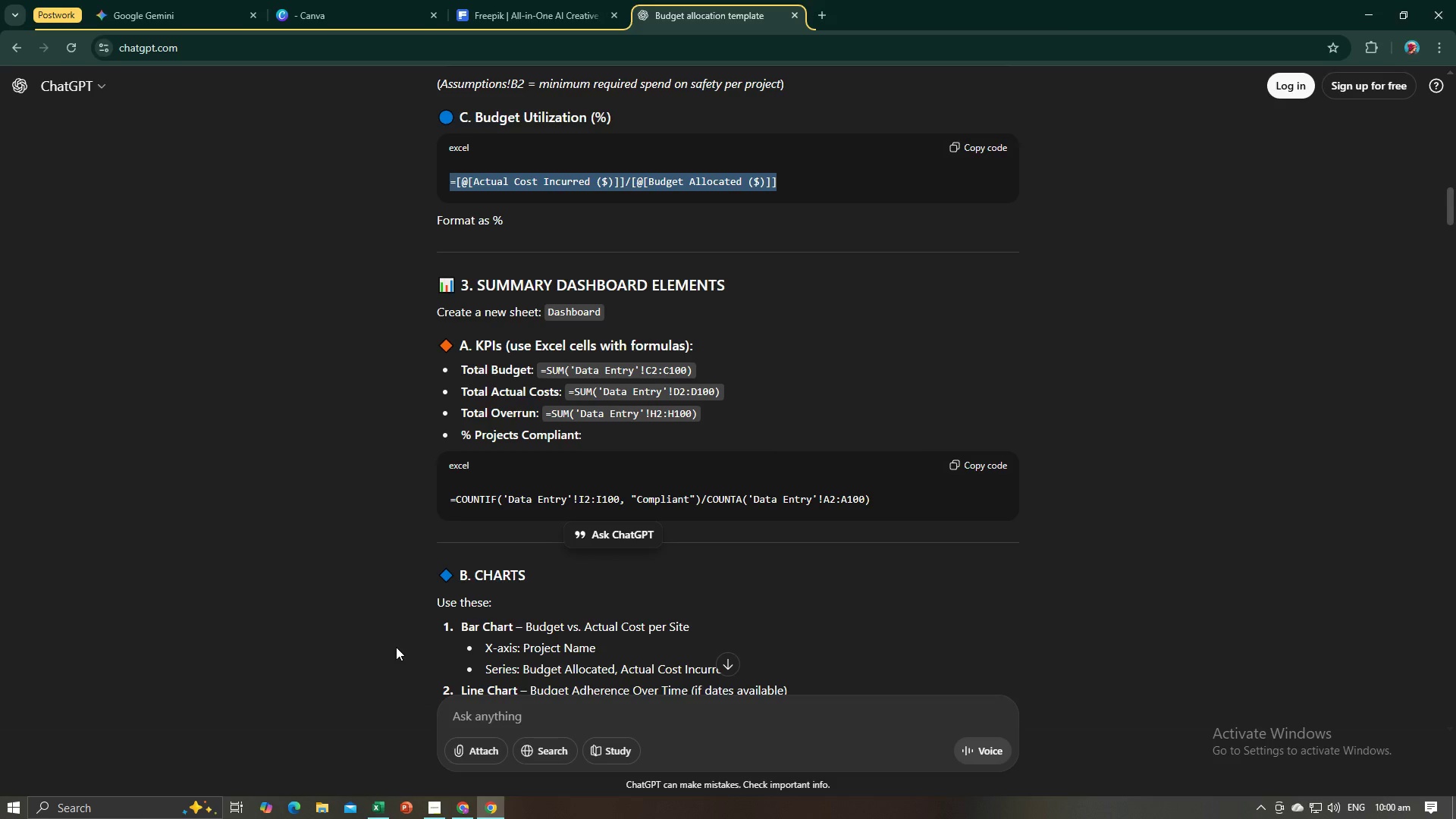 
key(Alt+Tab)
 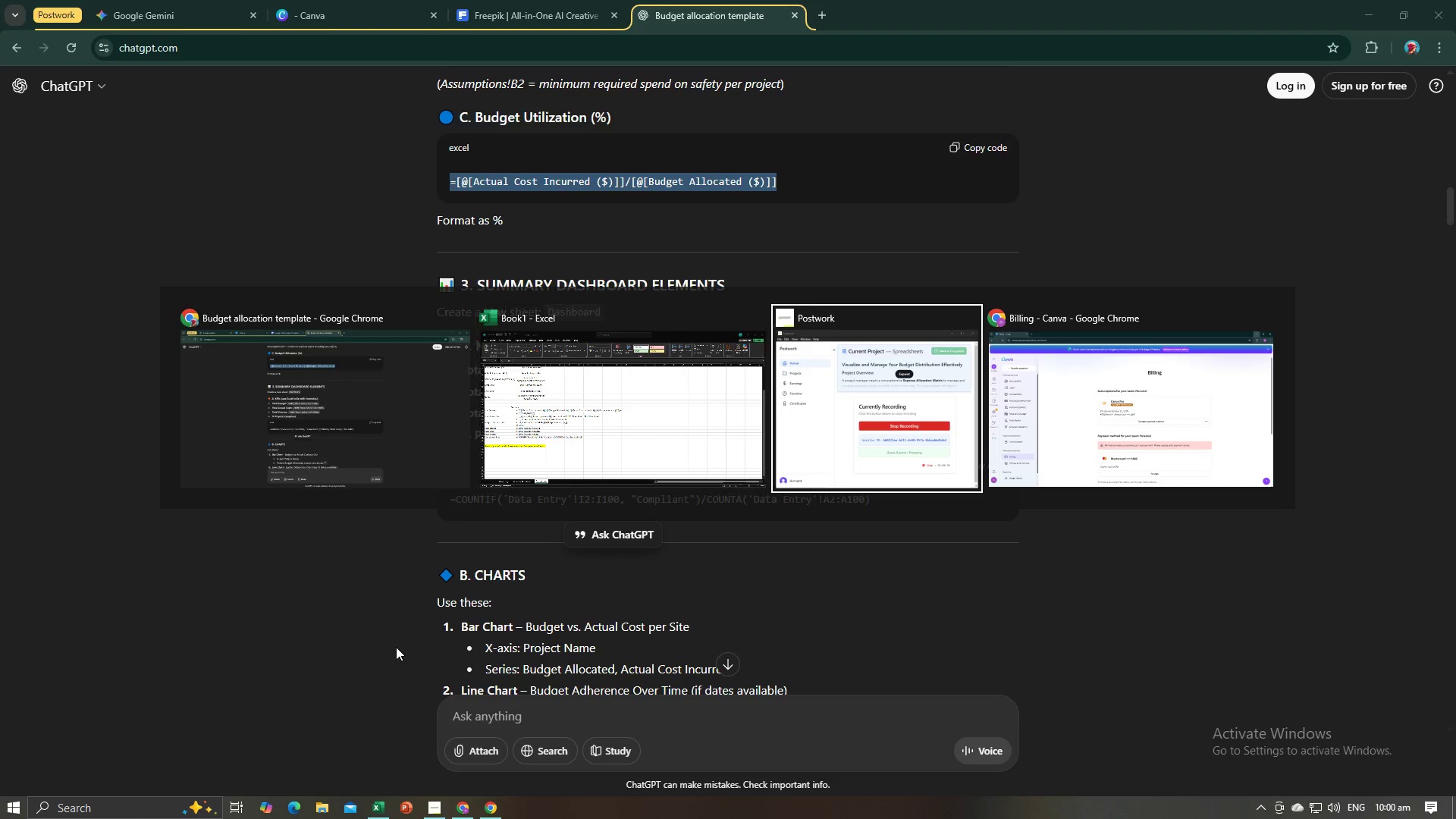 
key(Alt+Tab)